 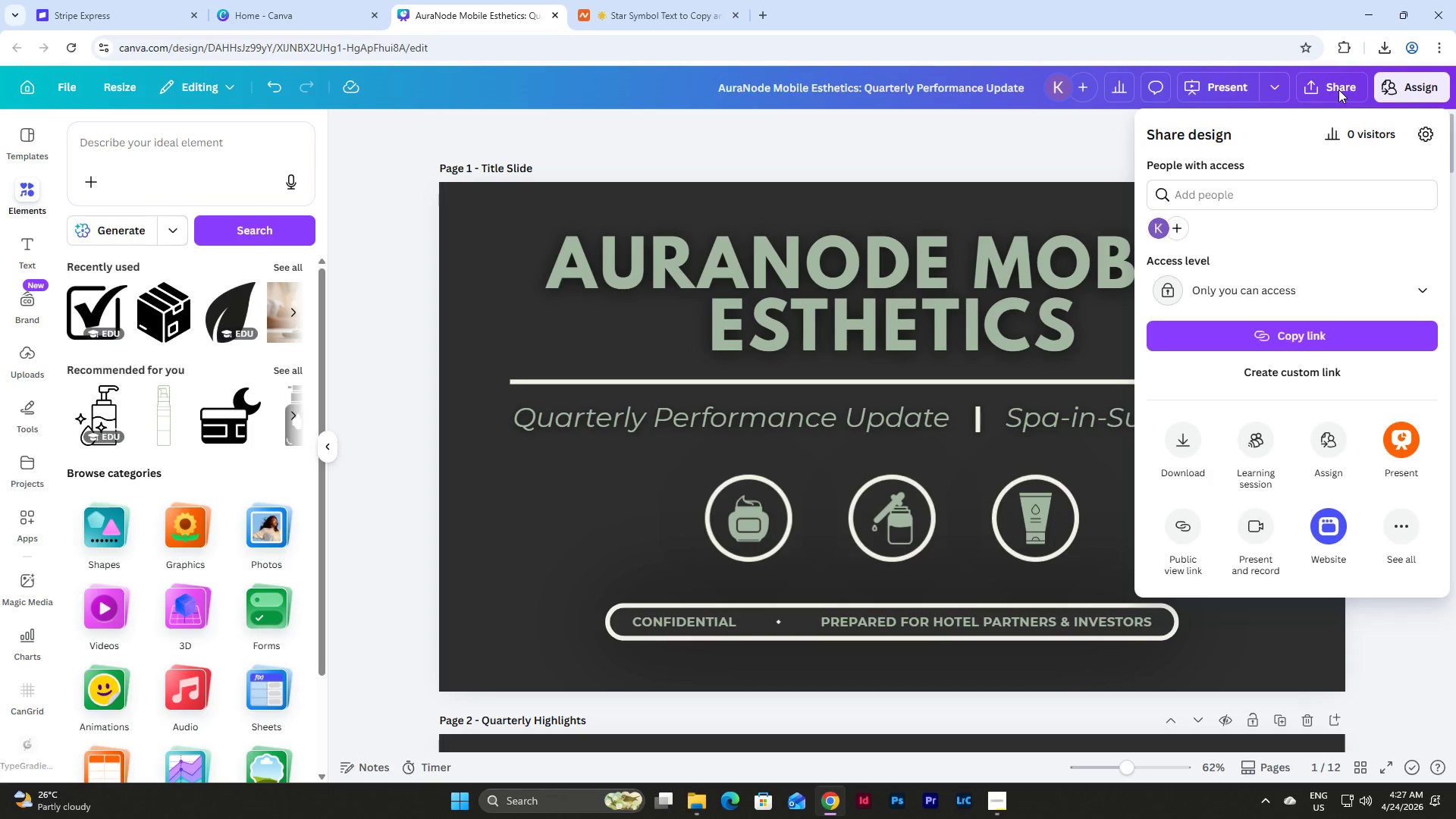 
left_click([1398, 437])
 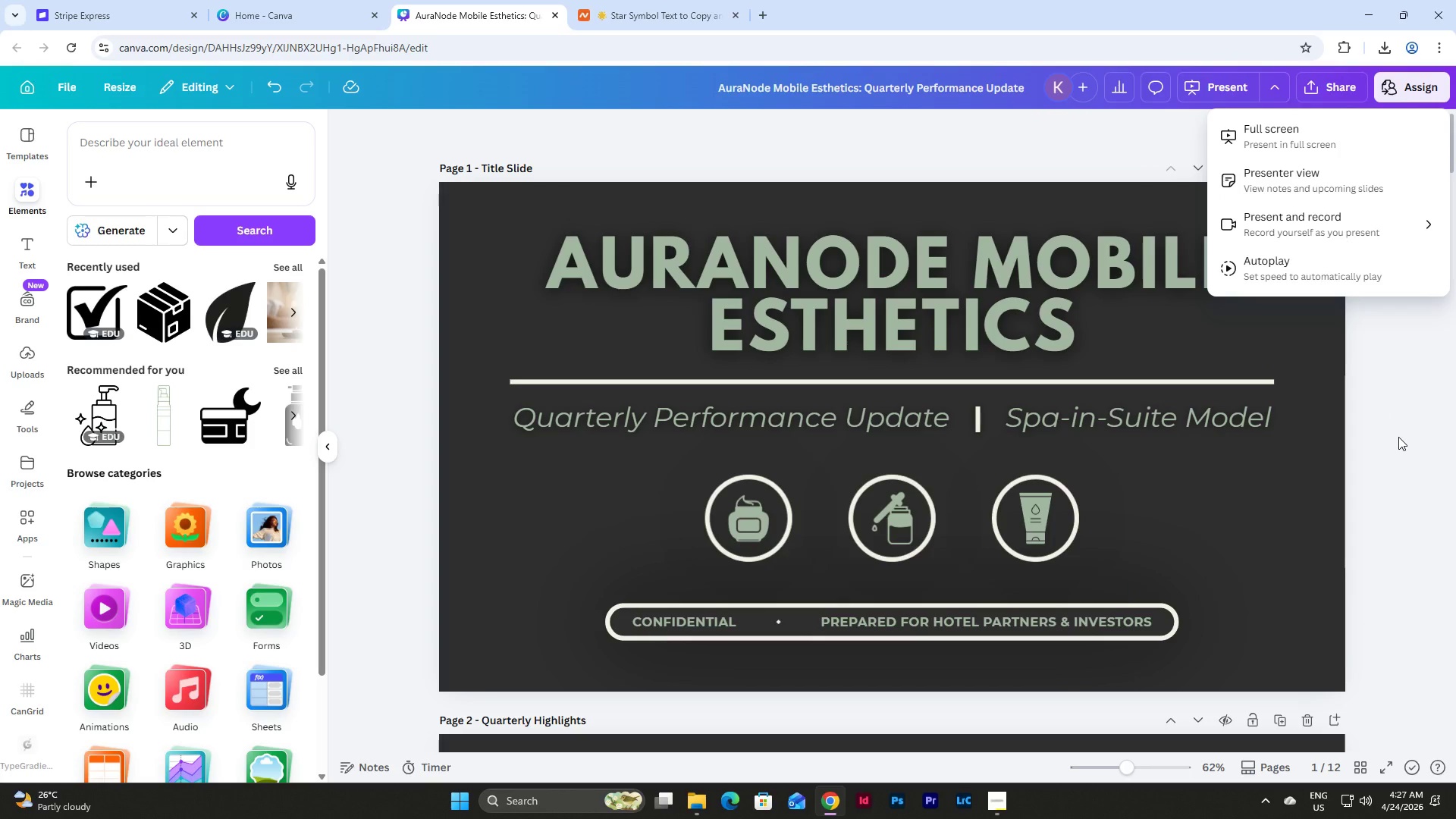 
left_click([1398, 437])
 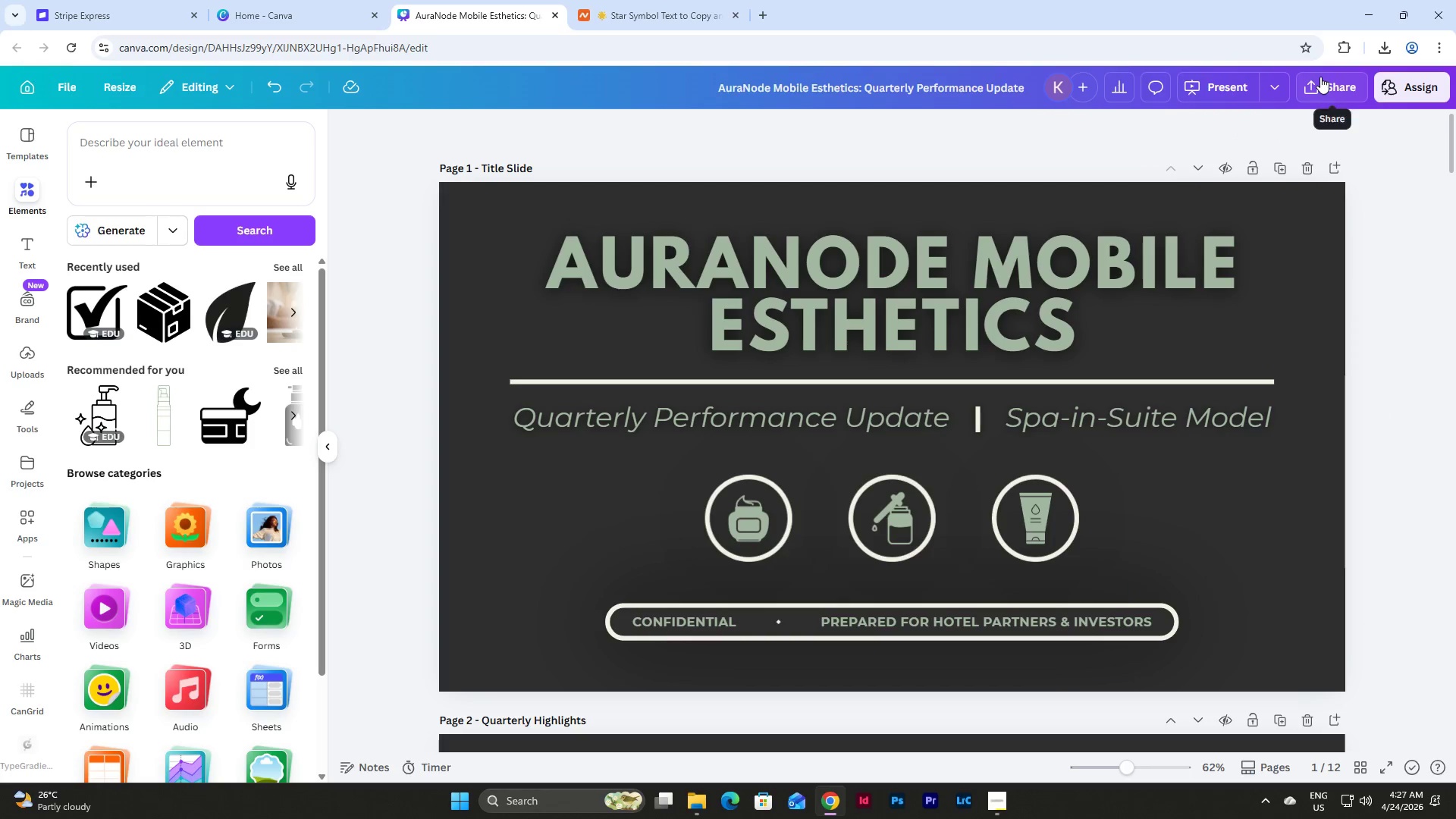 
left_click([1323, 84])
 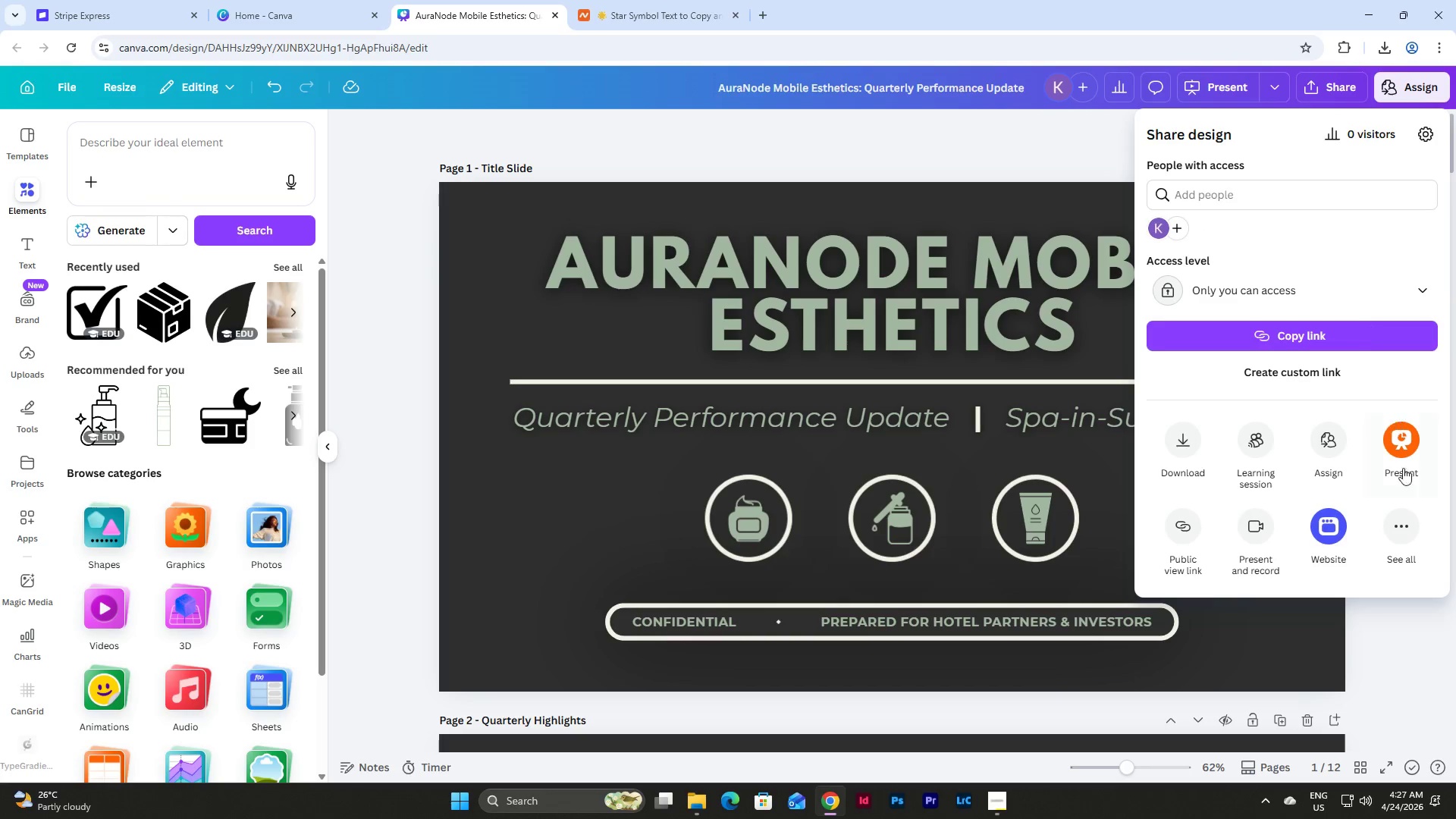 
left_click([1418, 524])
 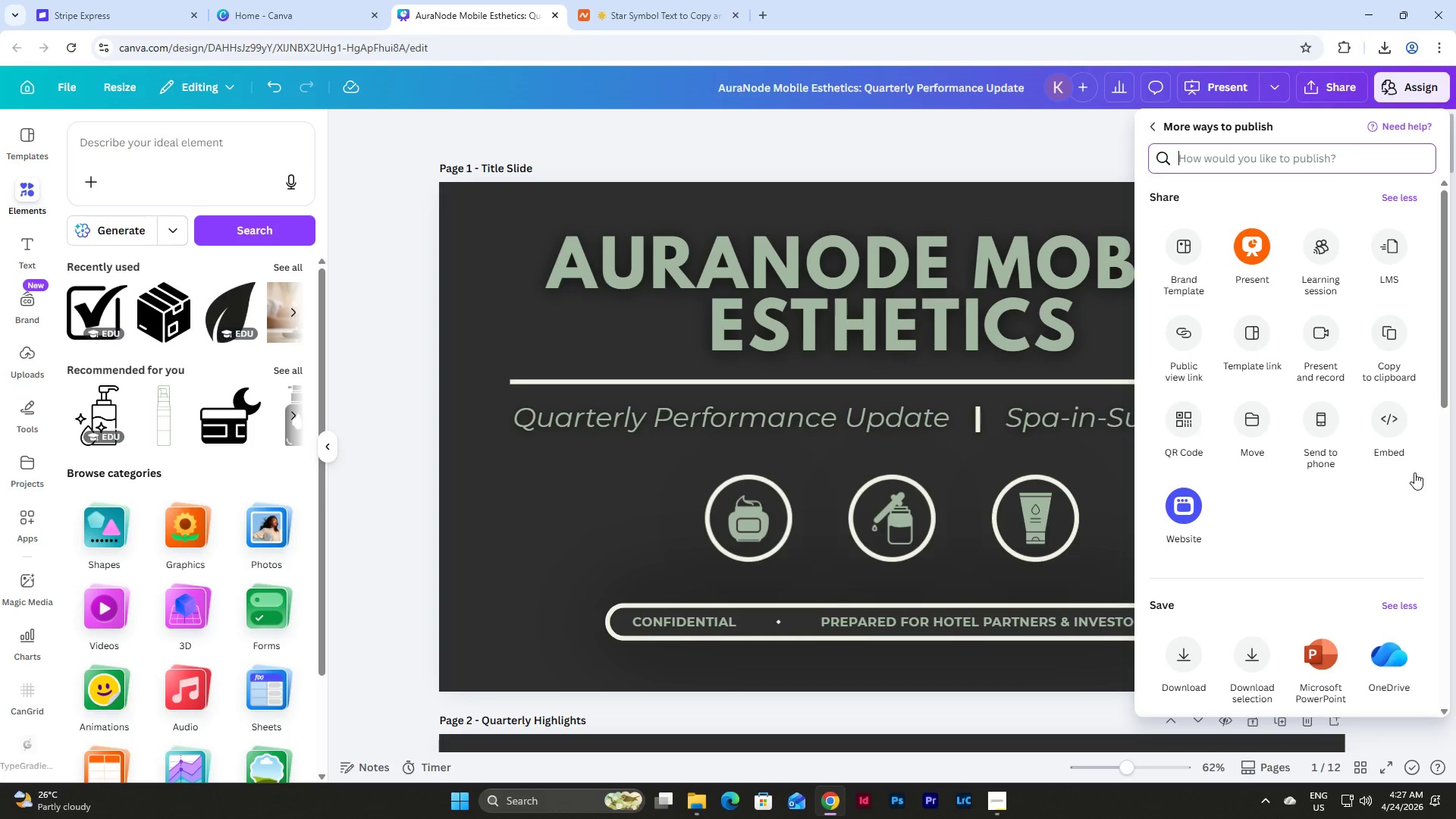 
scroll: coordinate [1413, 468], scroll_direction: down, amount: 4.0
 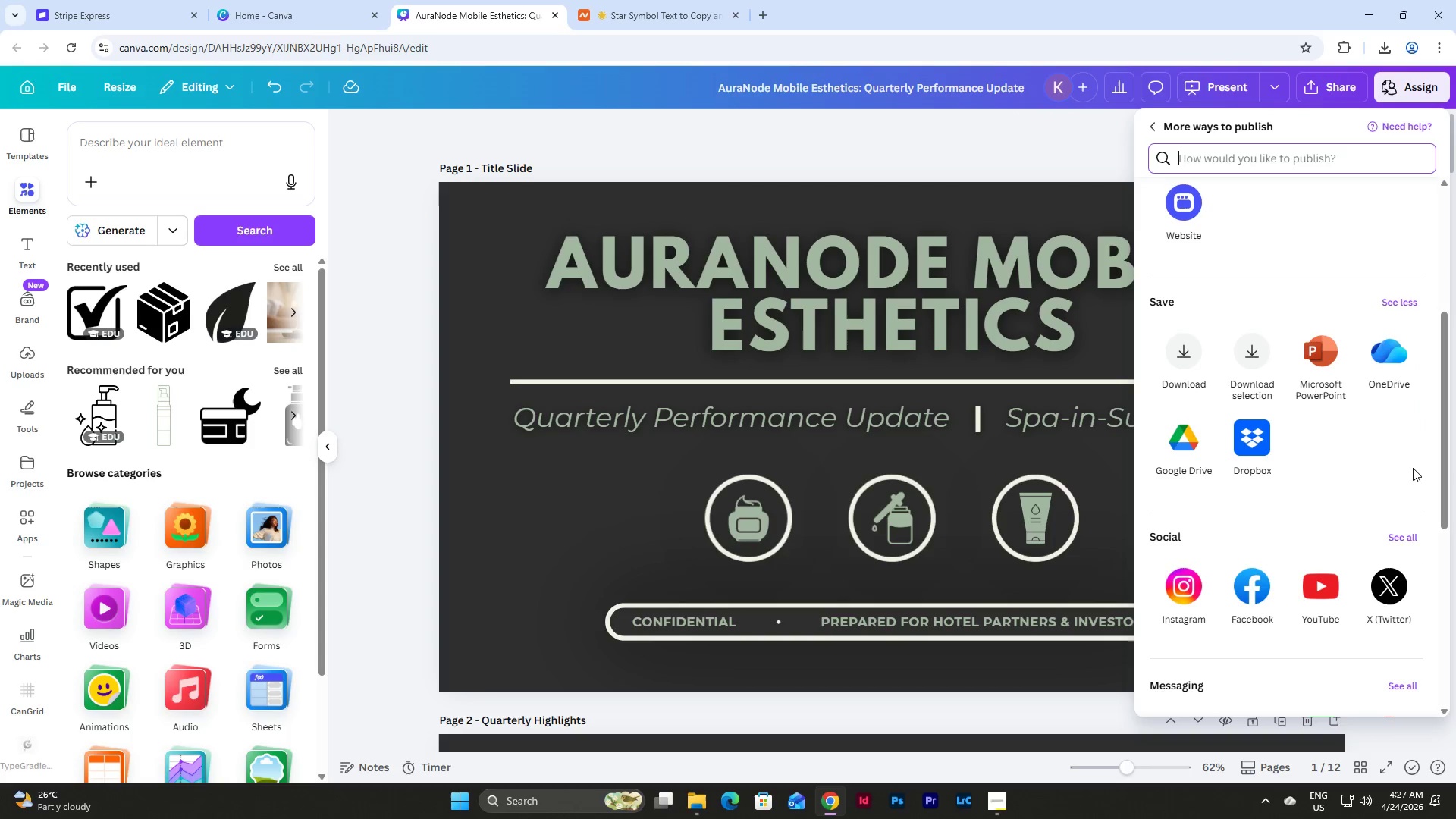 
scroll: coordinate [1413, 468], scroll_direction: up, amount: 7.0
 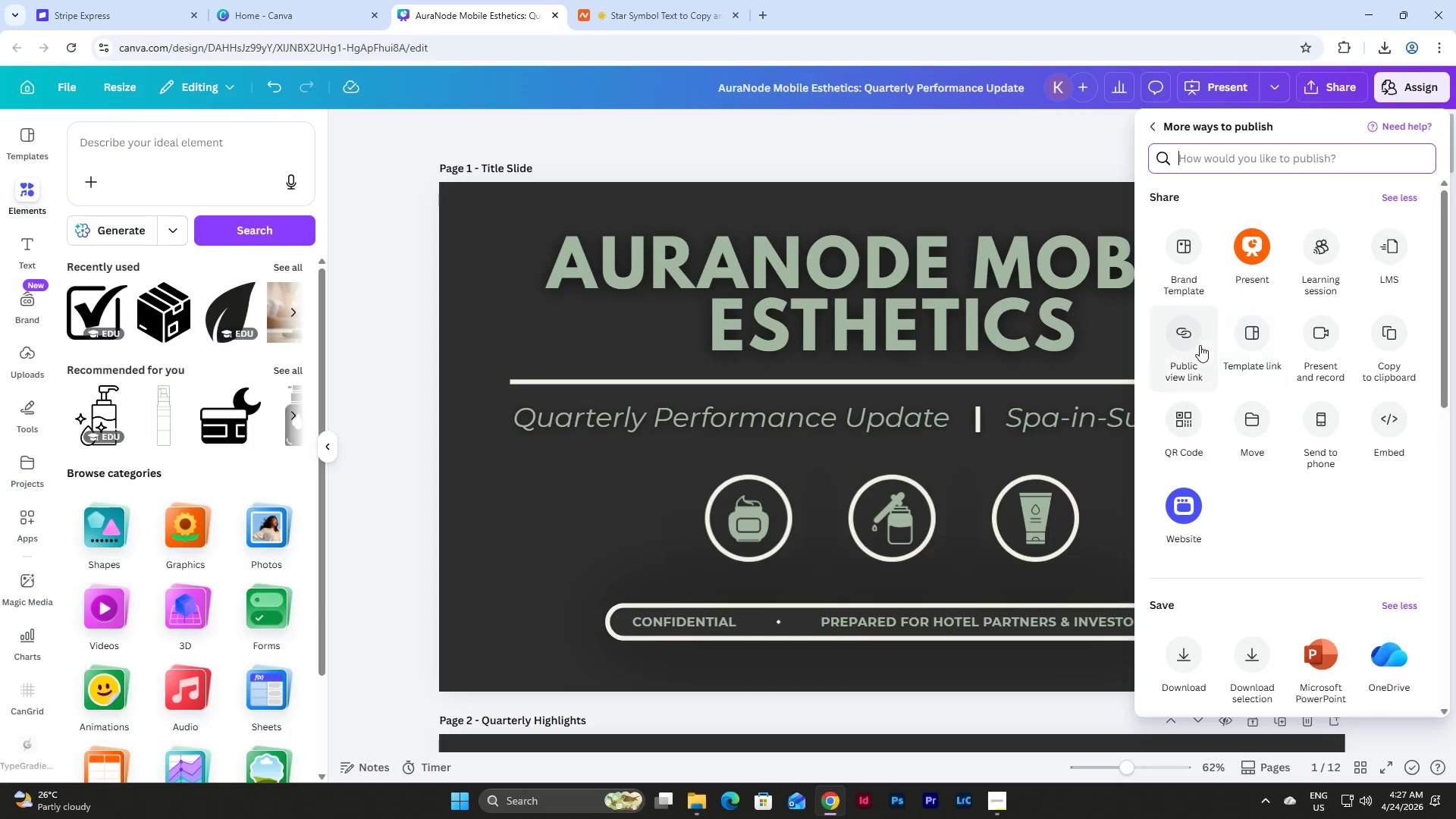 
left_click([1185, 331])
 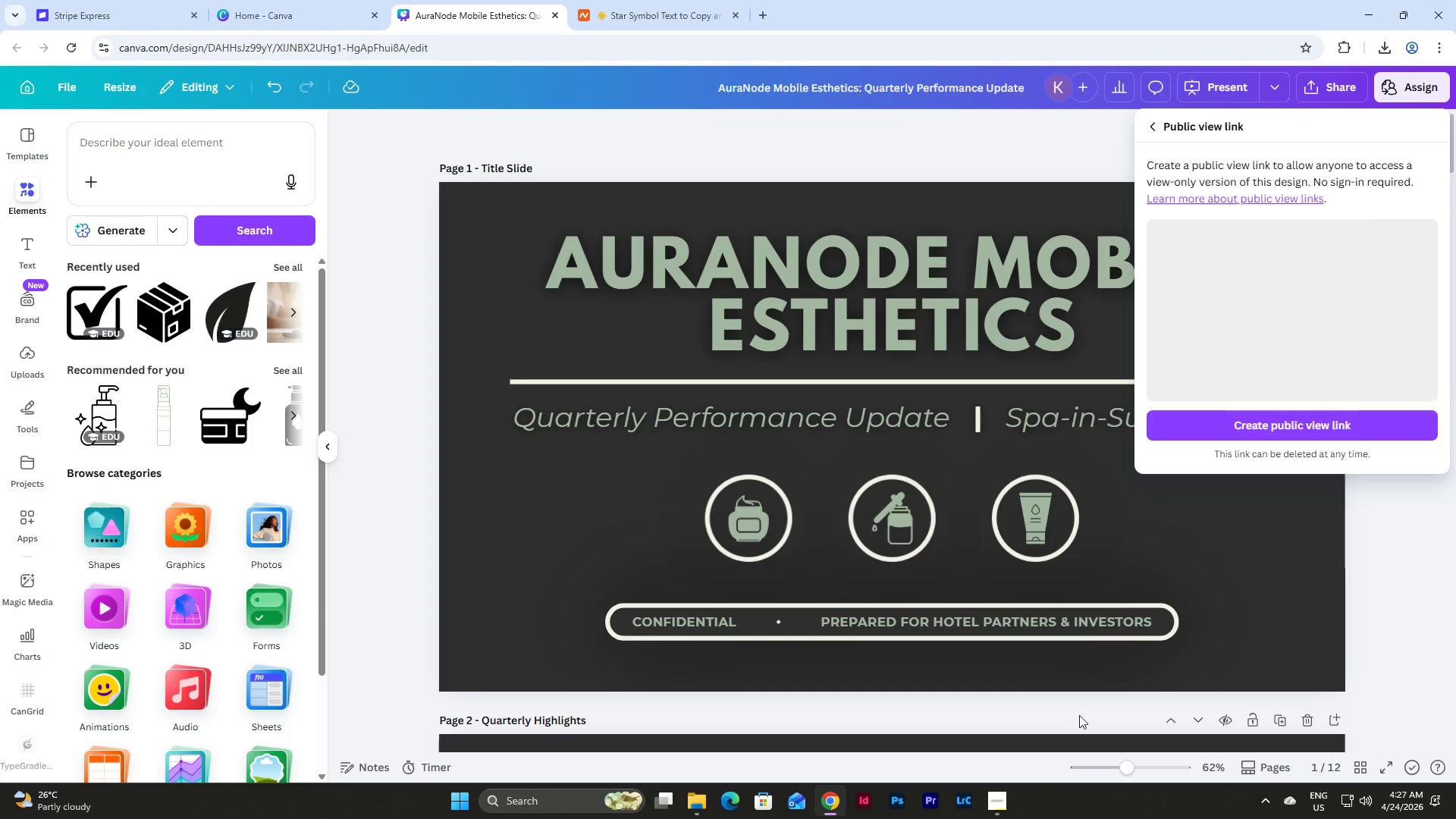 
left_click([988, 806])